 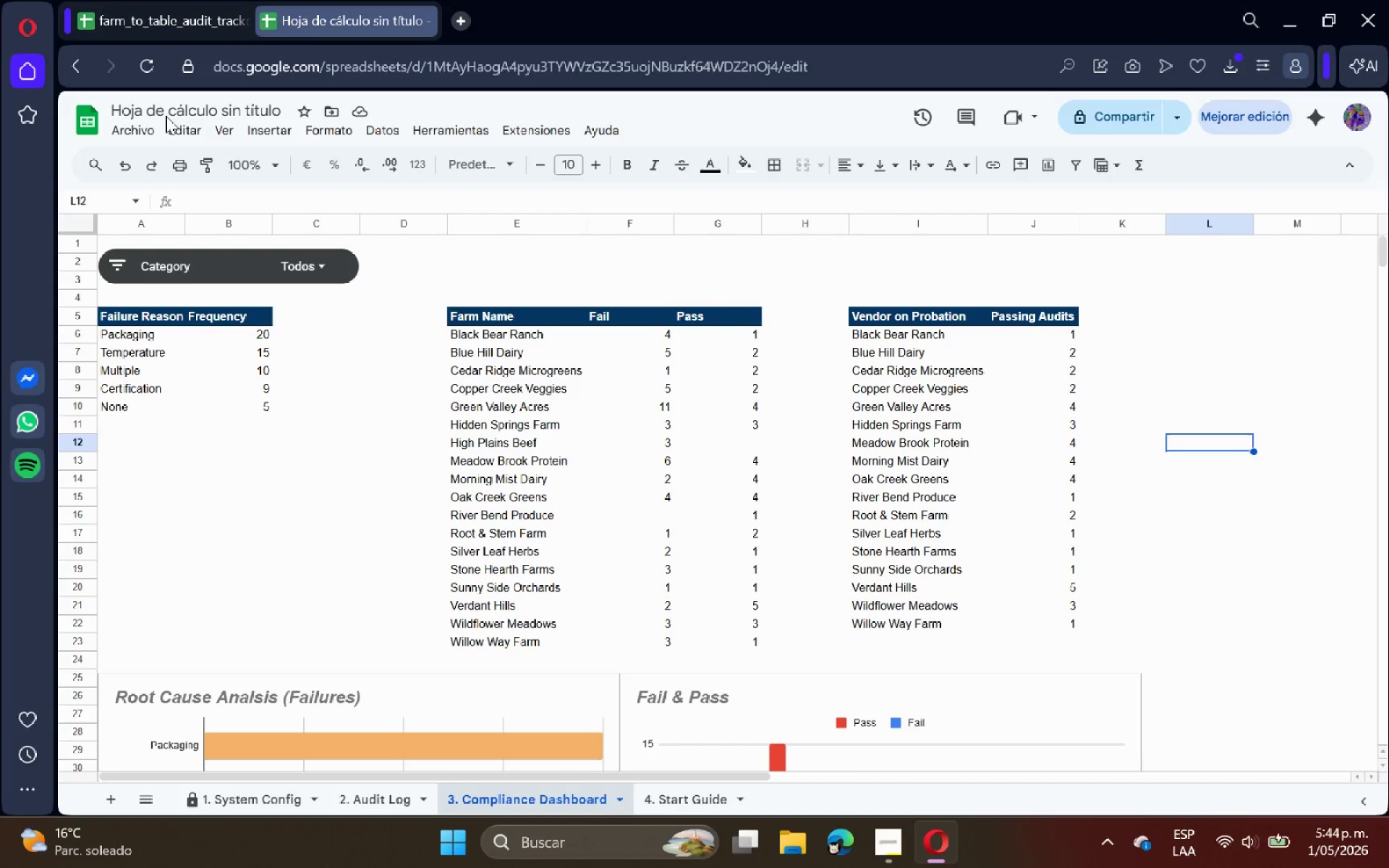 
triple_click([166, 116])
 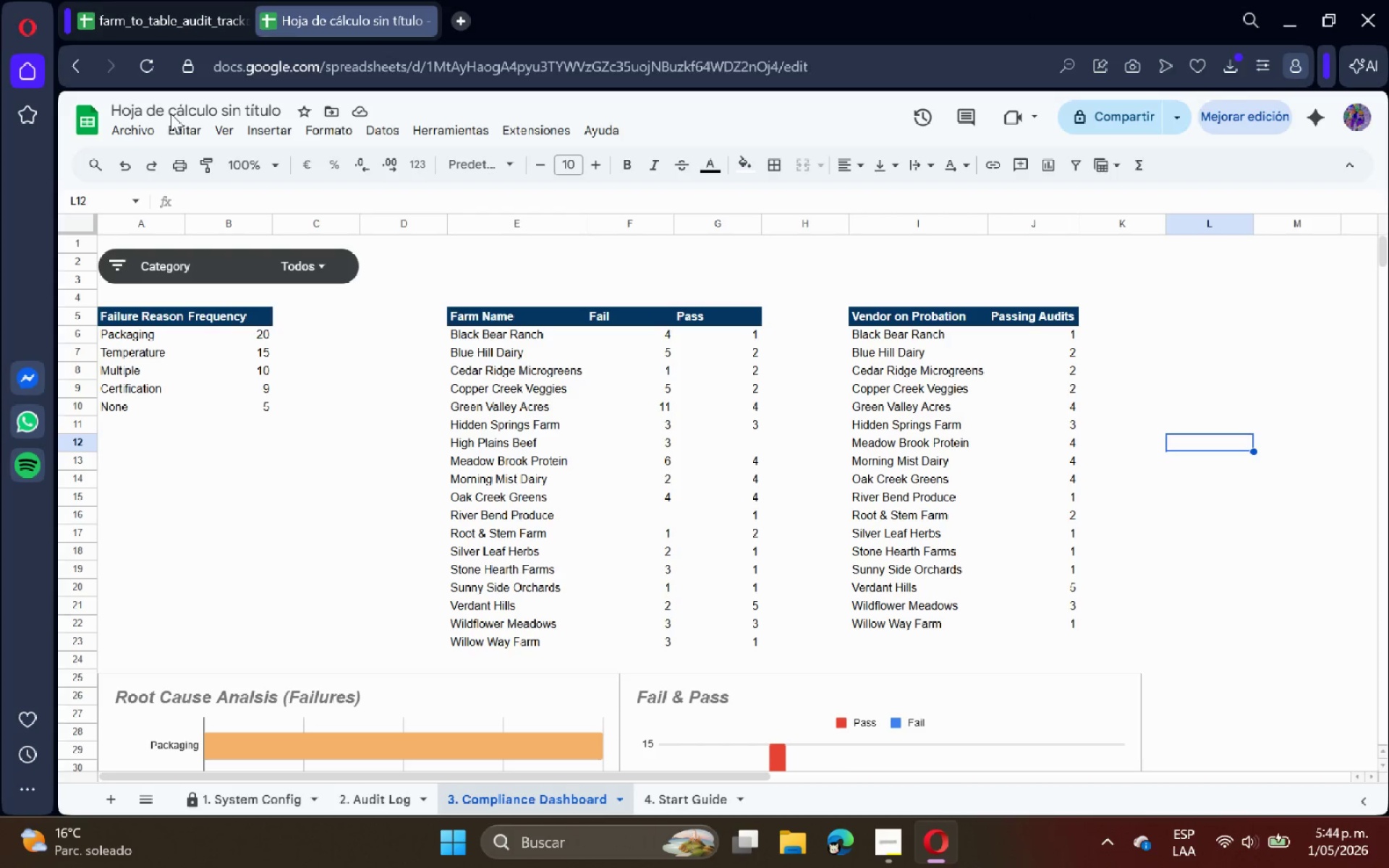 
triple_click([171, 114])
 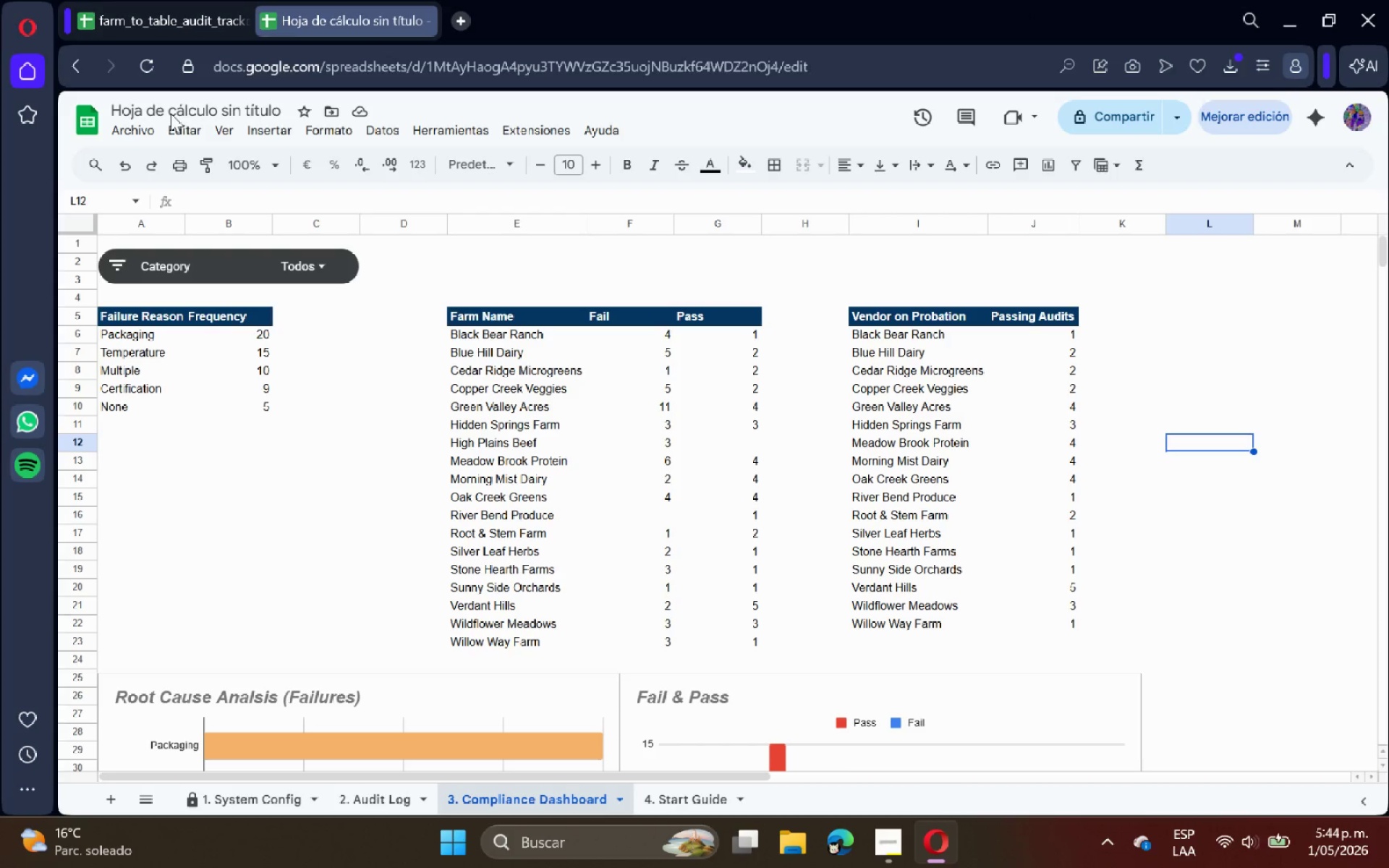 
triple_click([171, 114])
 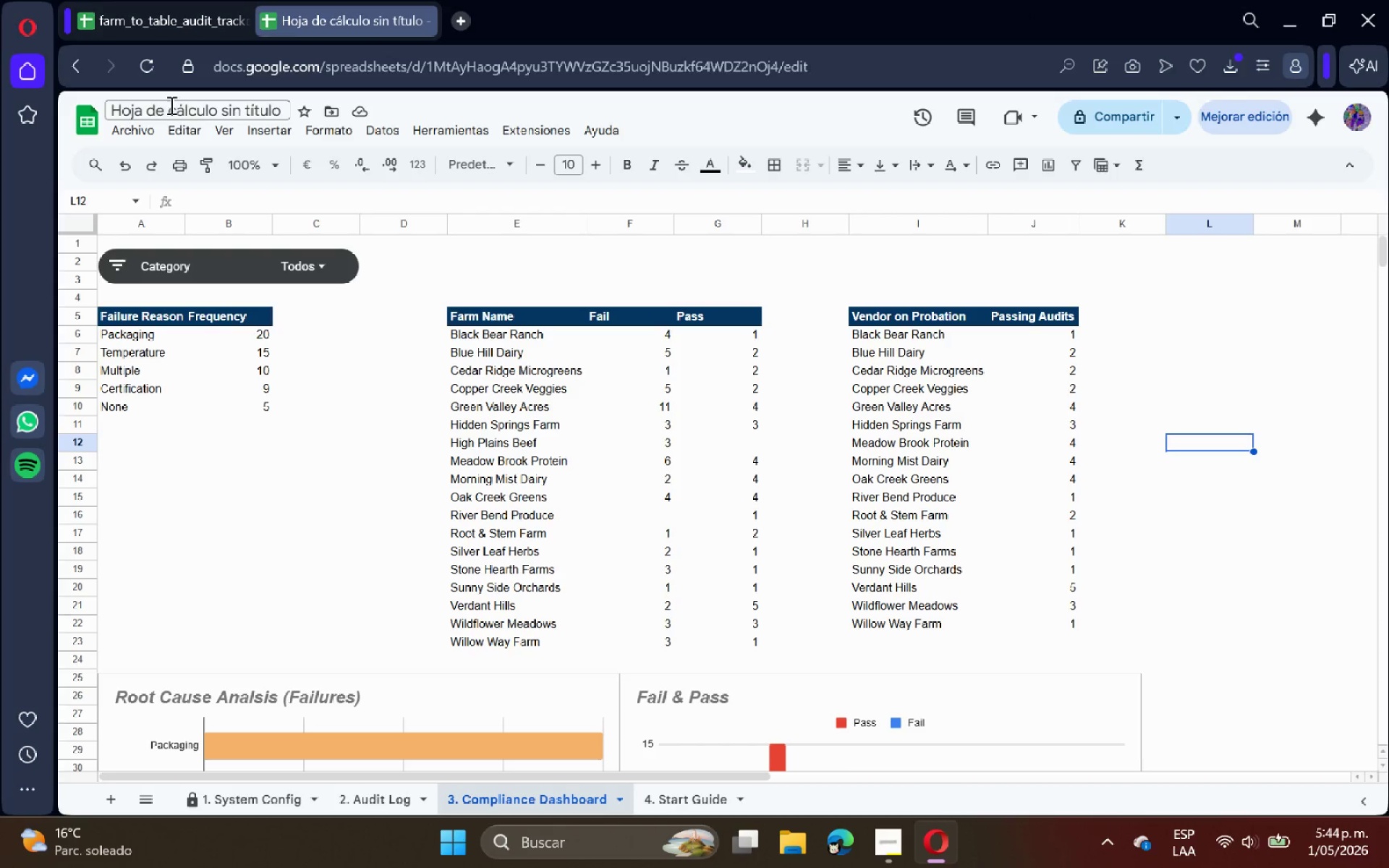 
triple_click([170, 105])
 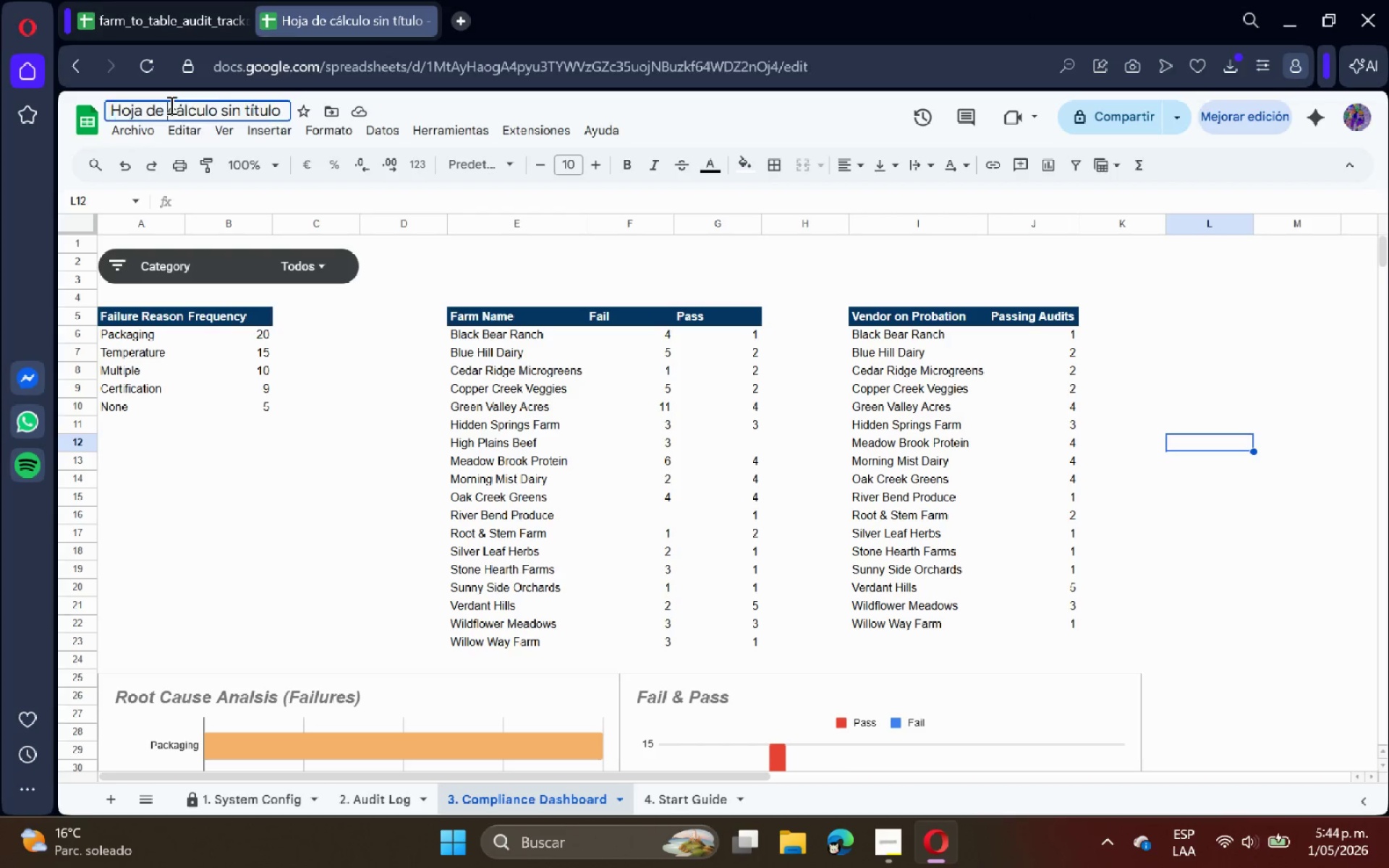 
triple_click([170, 105])
 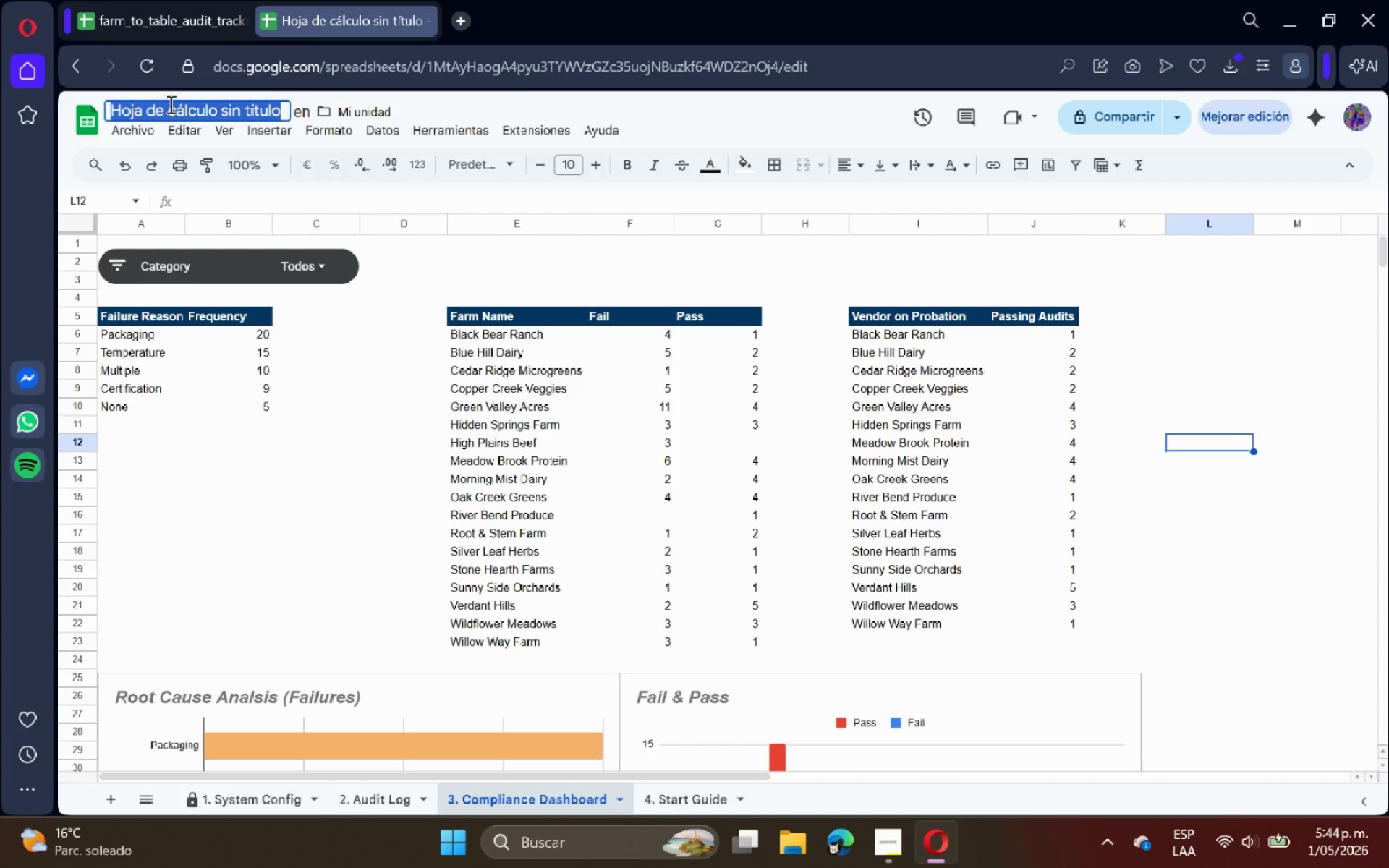 
key(Control+ControlLeft)
 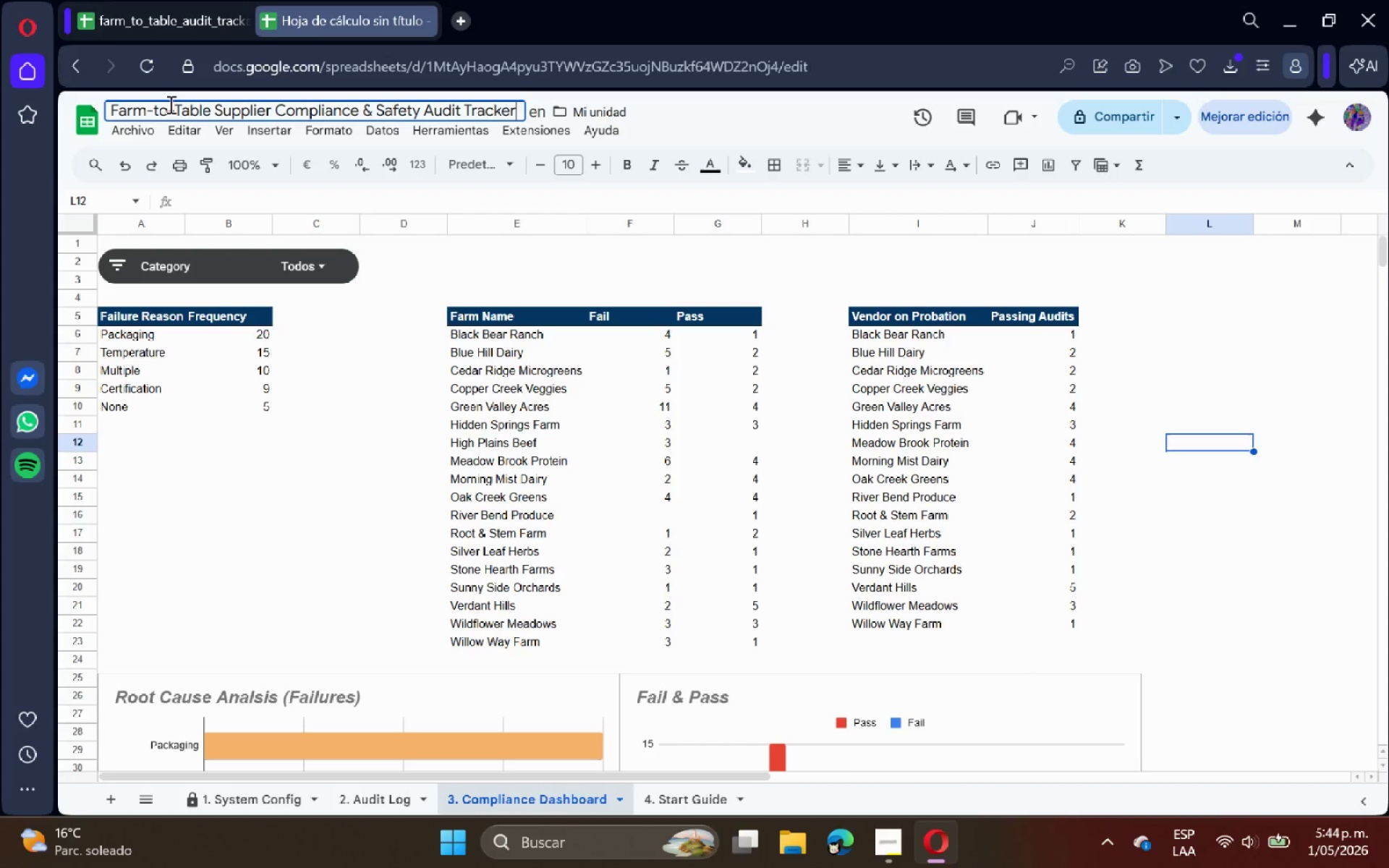 
key(Control+V)
 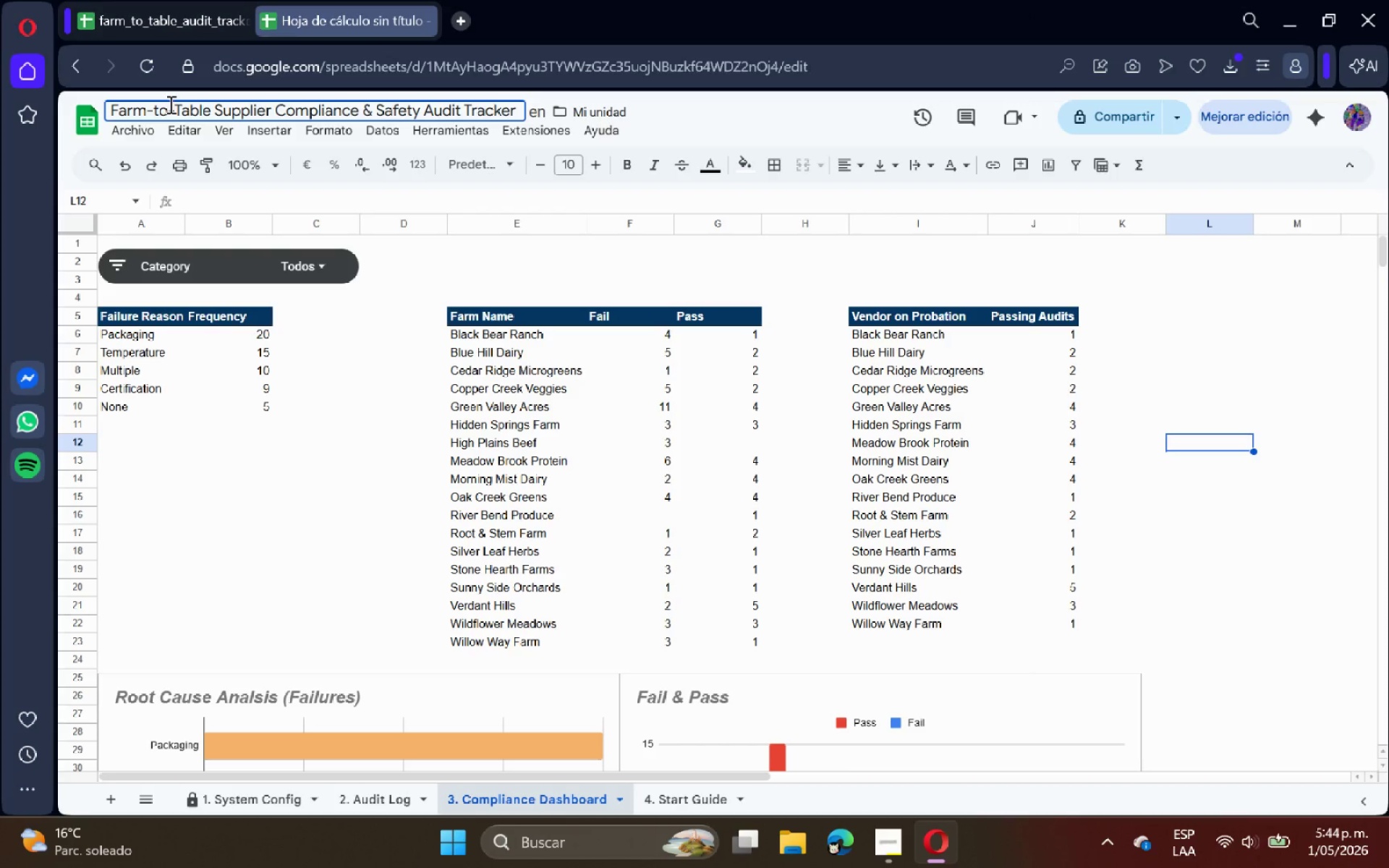 
key(Enter)
 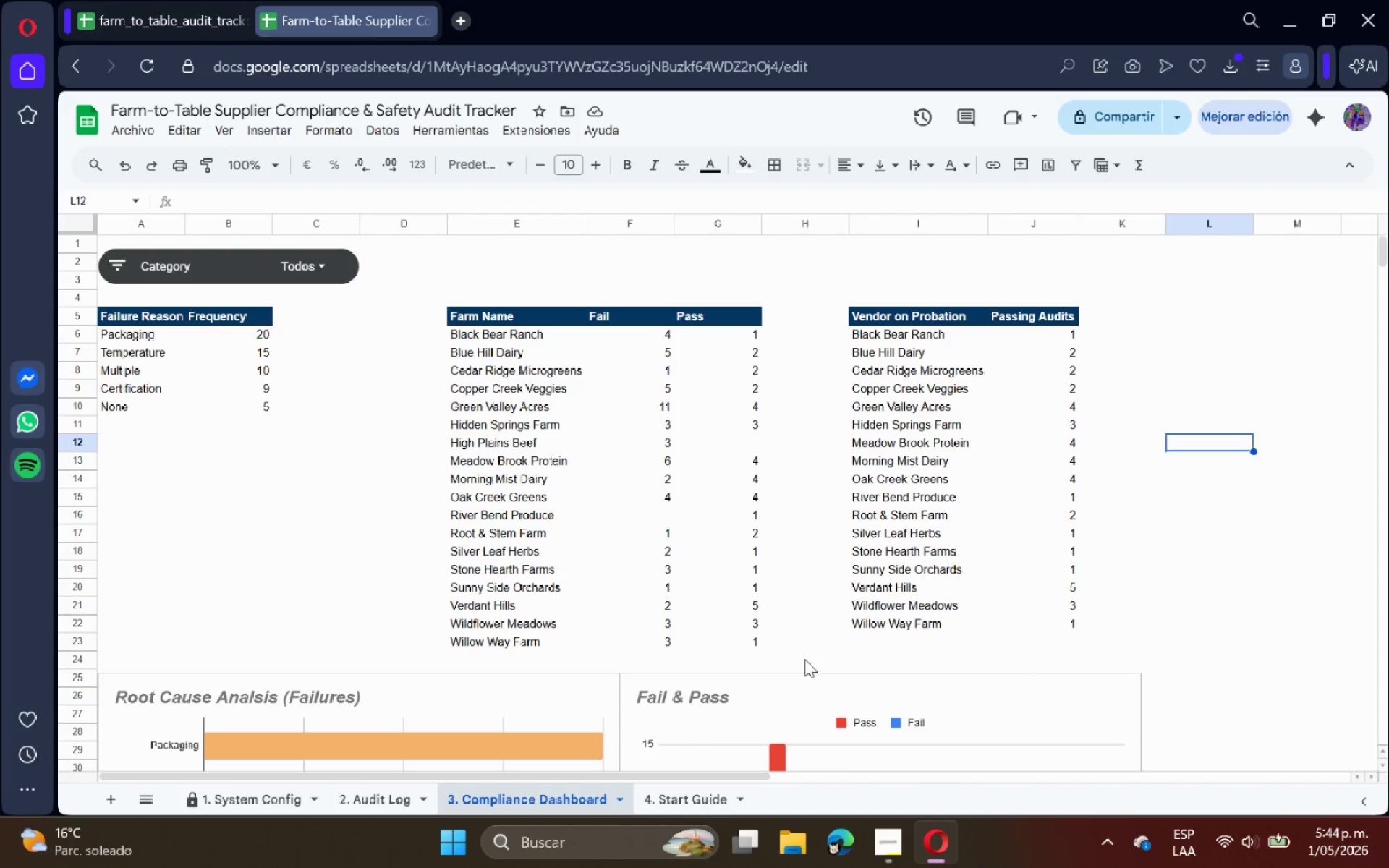 
left_click([687, 804])
 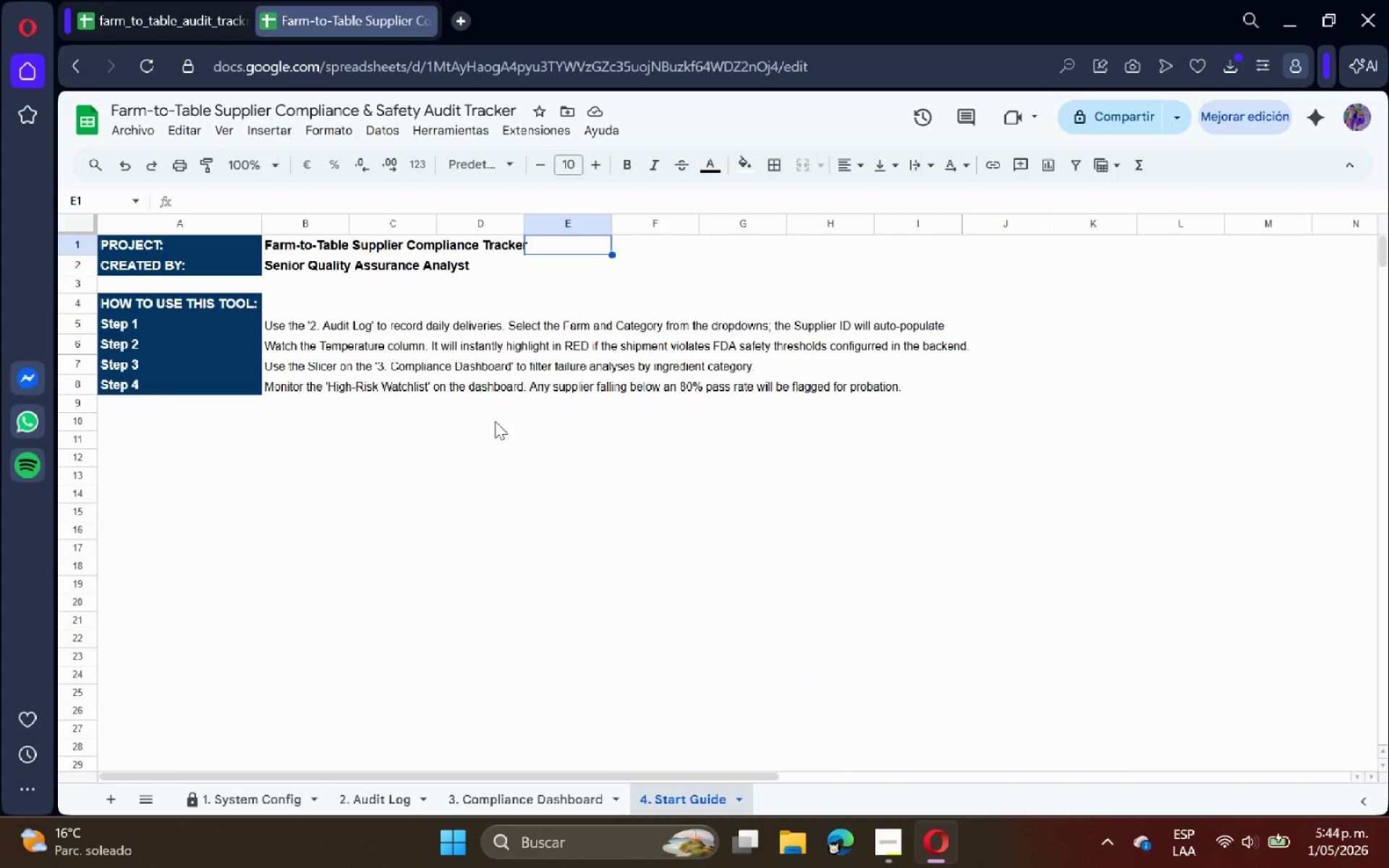 
left_click([490, 398])
 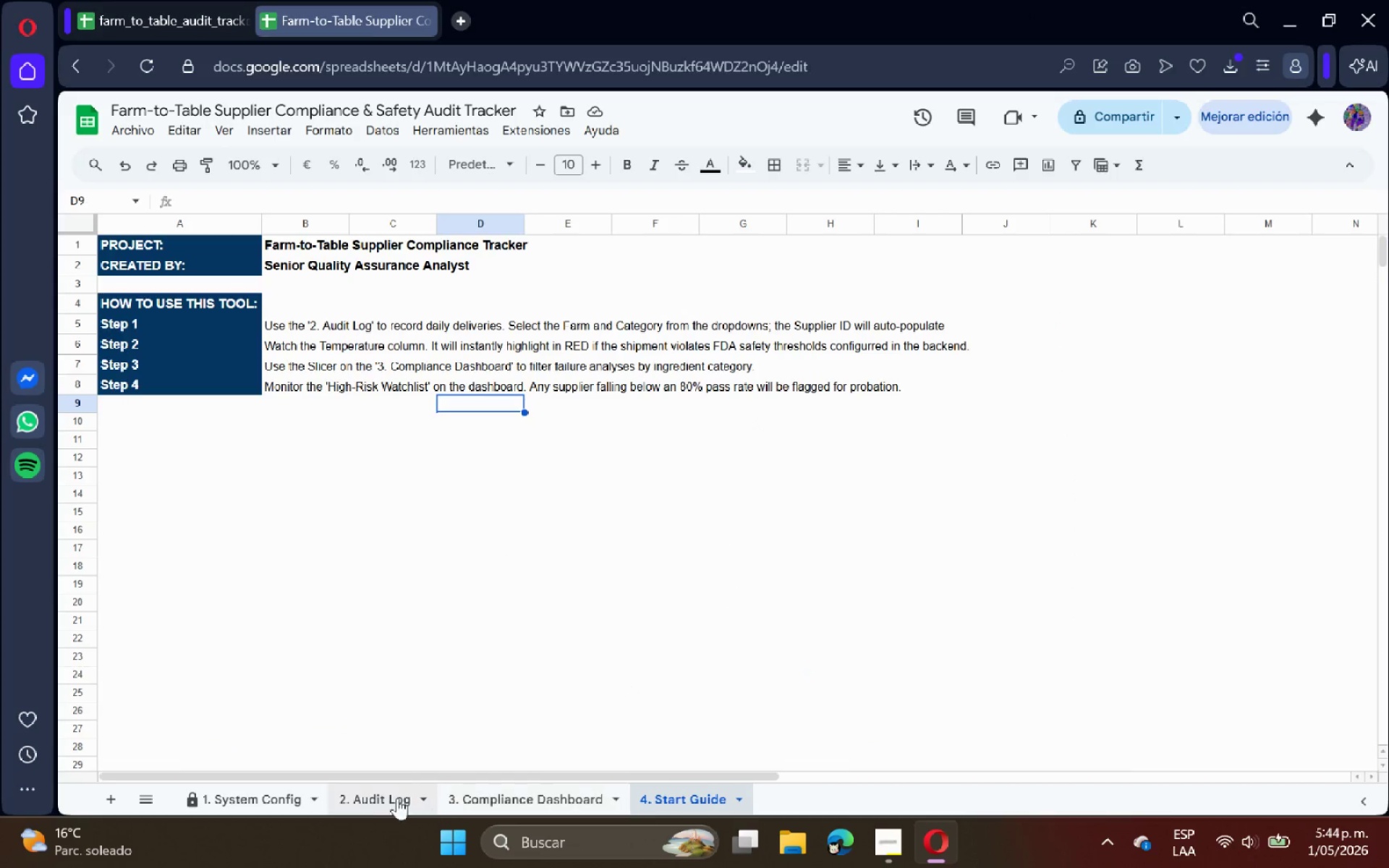 
left_click([364, 793])
 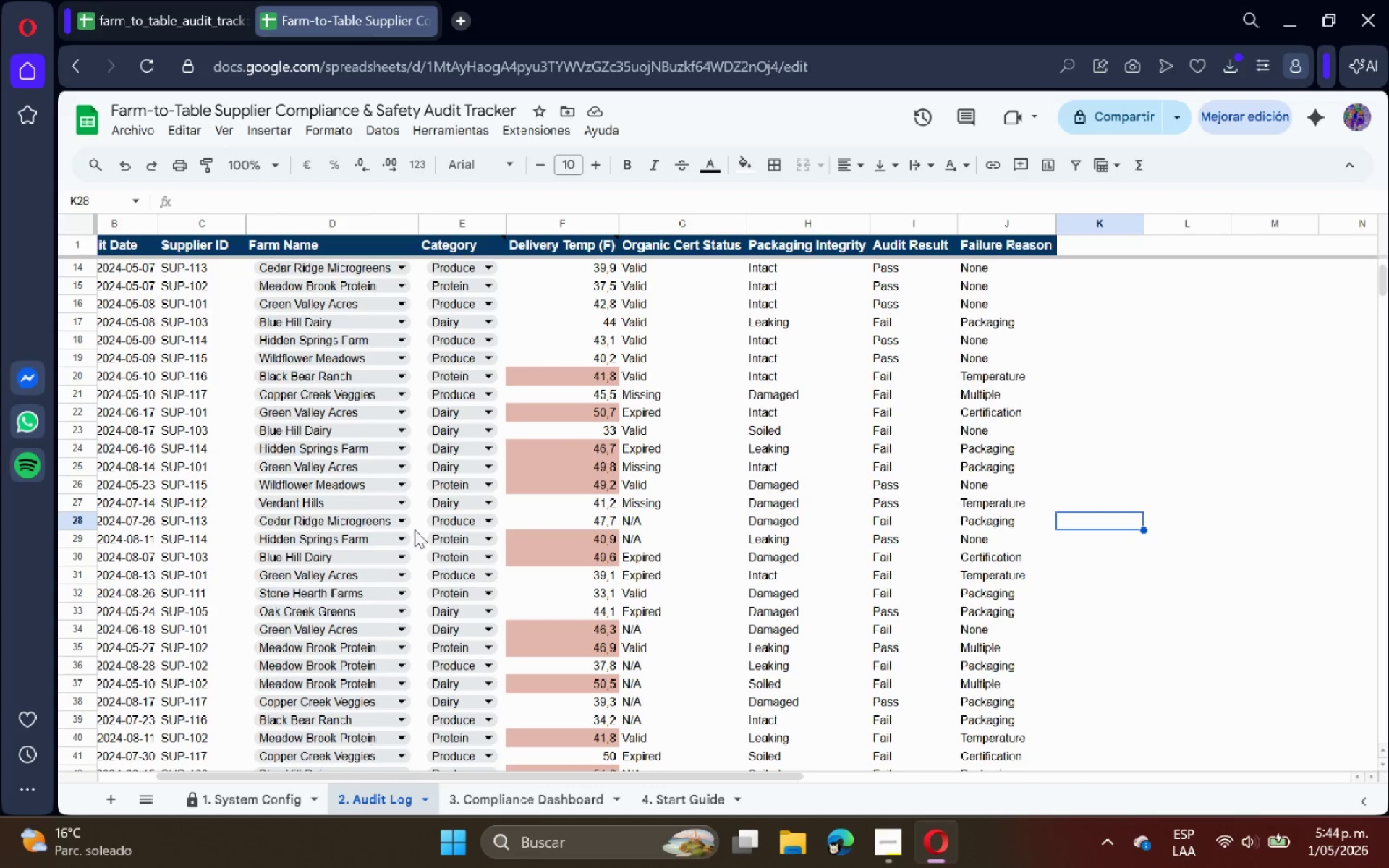 
scroll: coordinate [448, 511], scroll_direction: up, amount: 8.0
 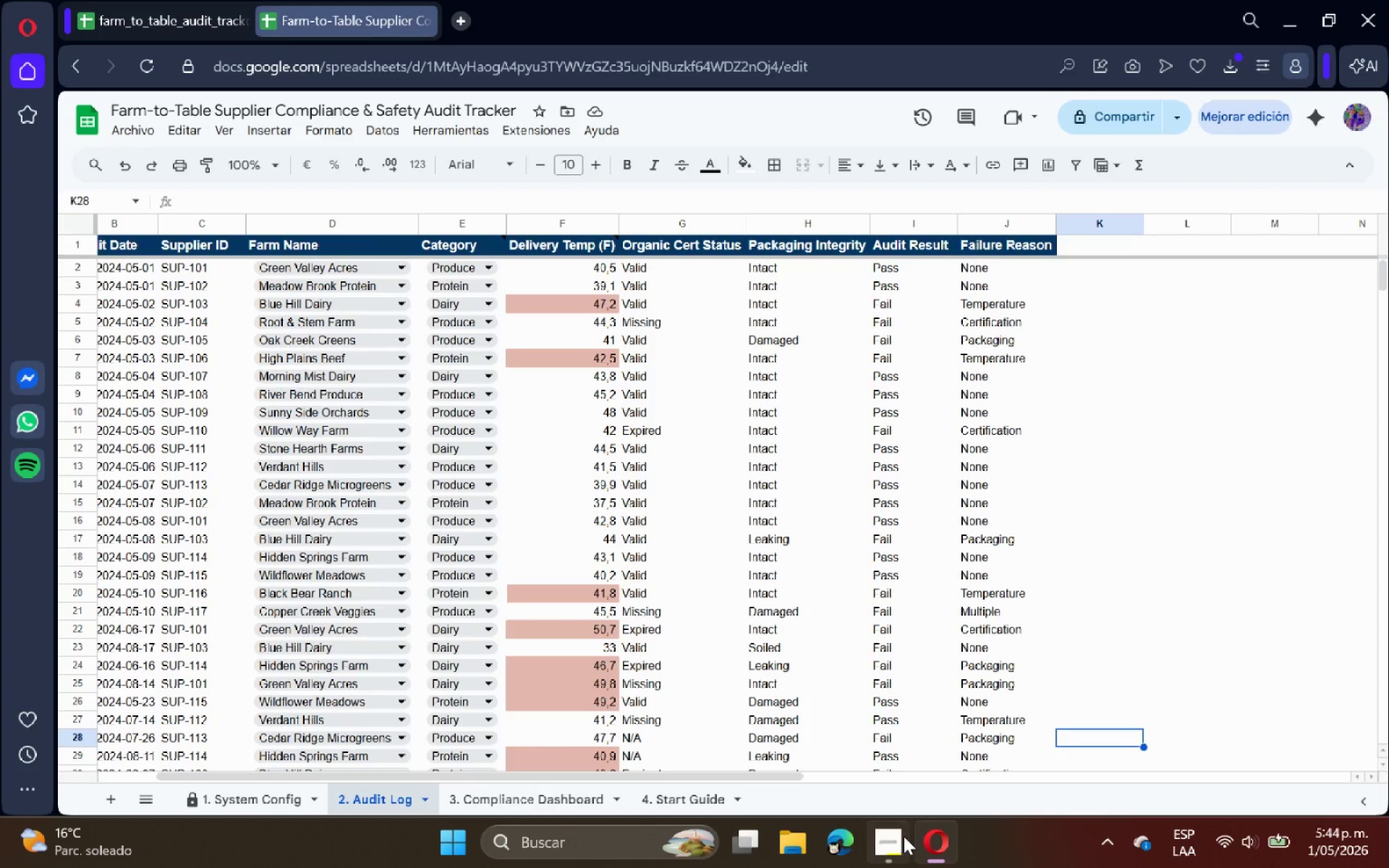 
left_click([900, 837])